 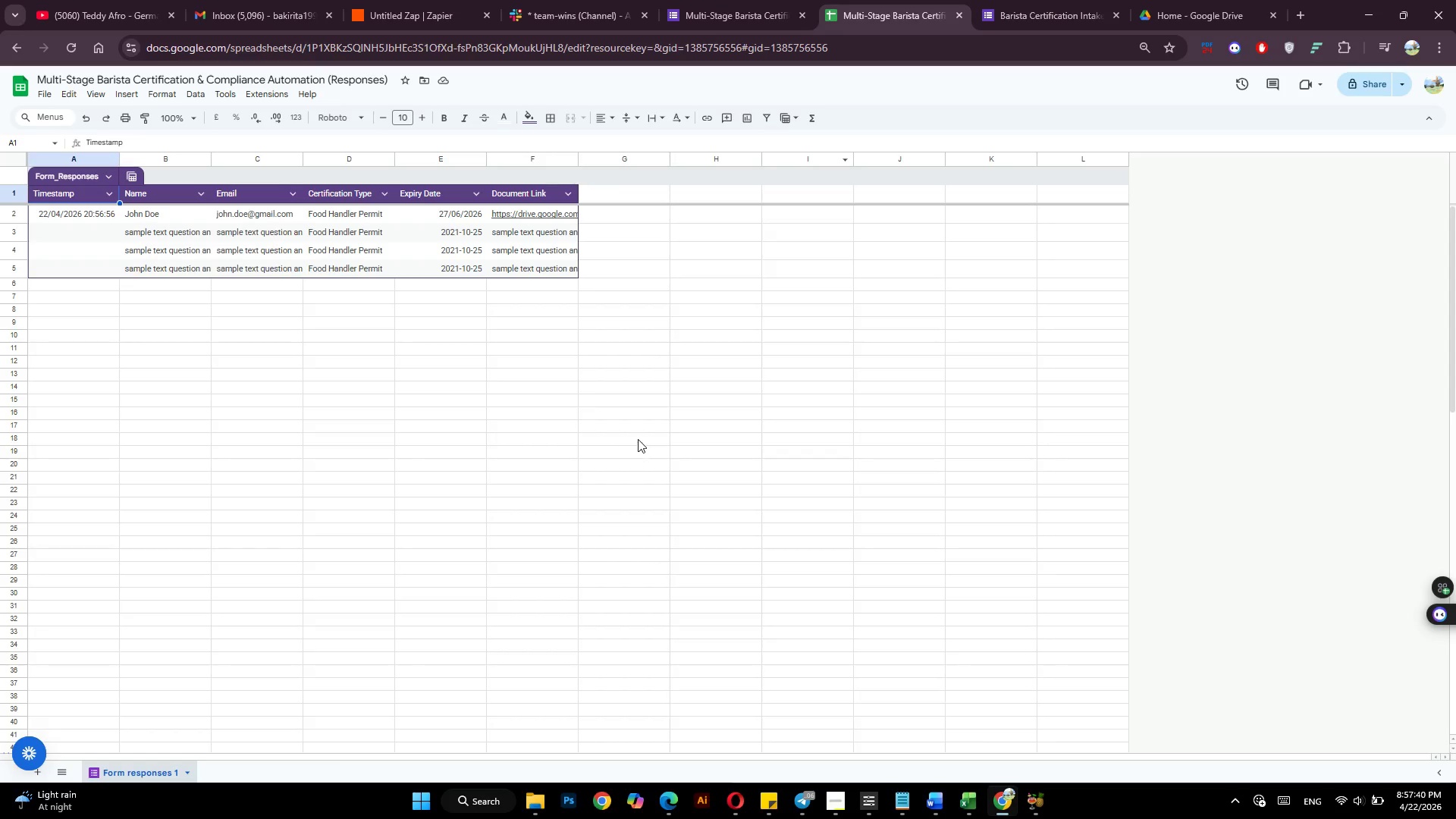 
left_click_drag(start_coordinate=[578, 158], to_coordinate=[648, 168])
 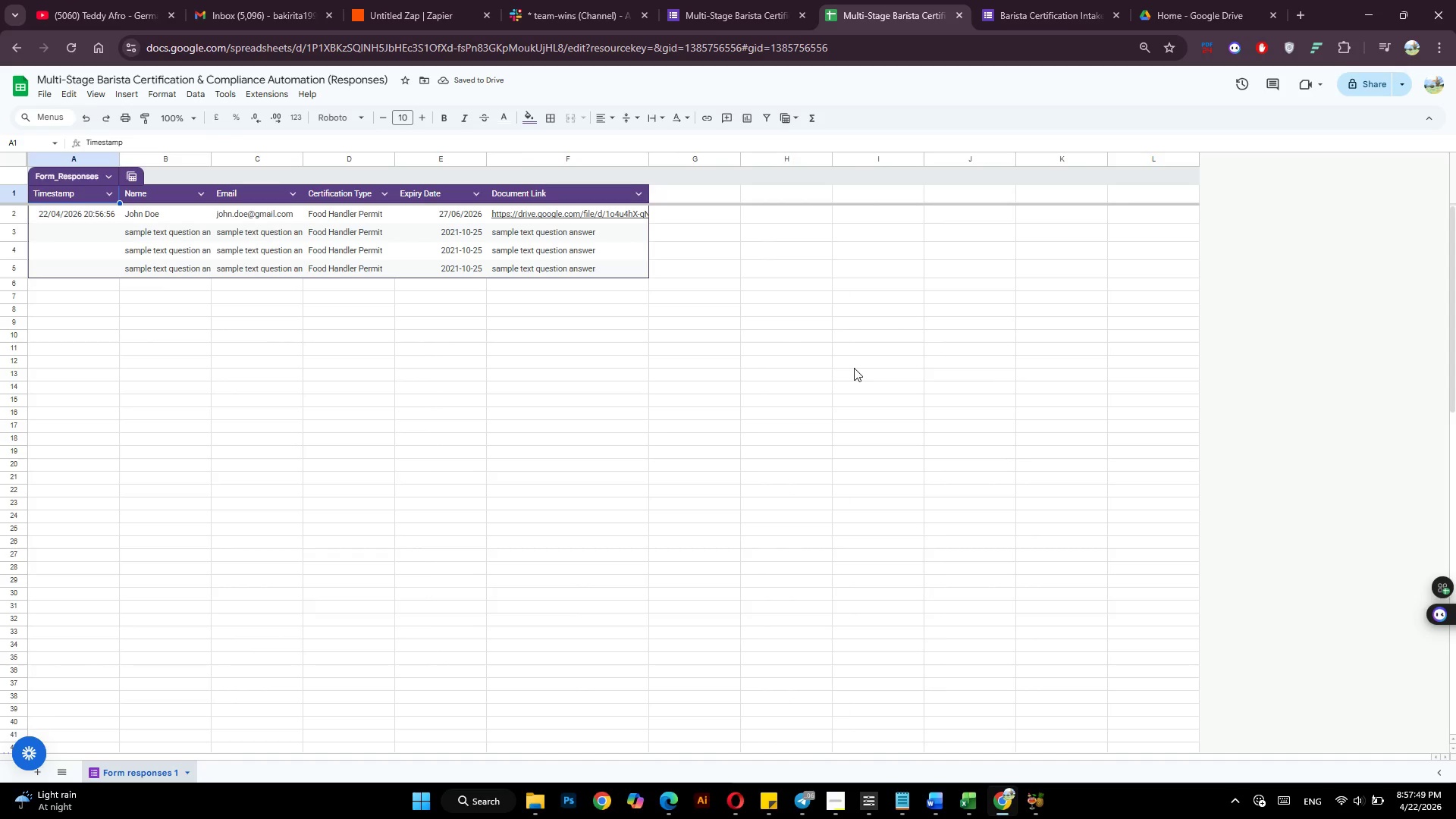 
wait(8.3)
 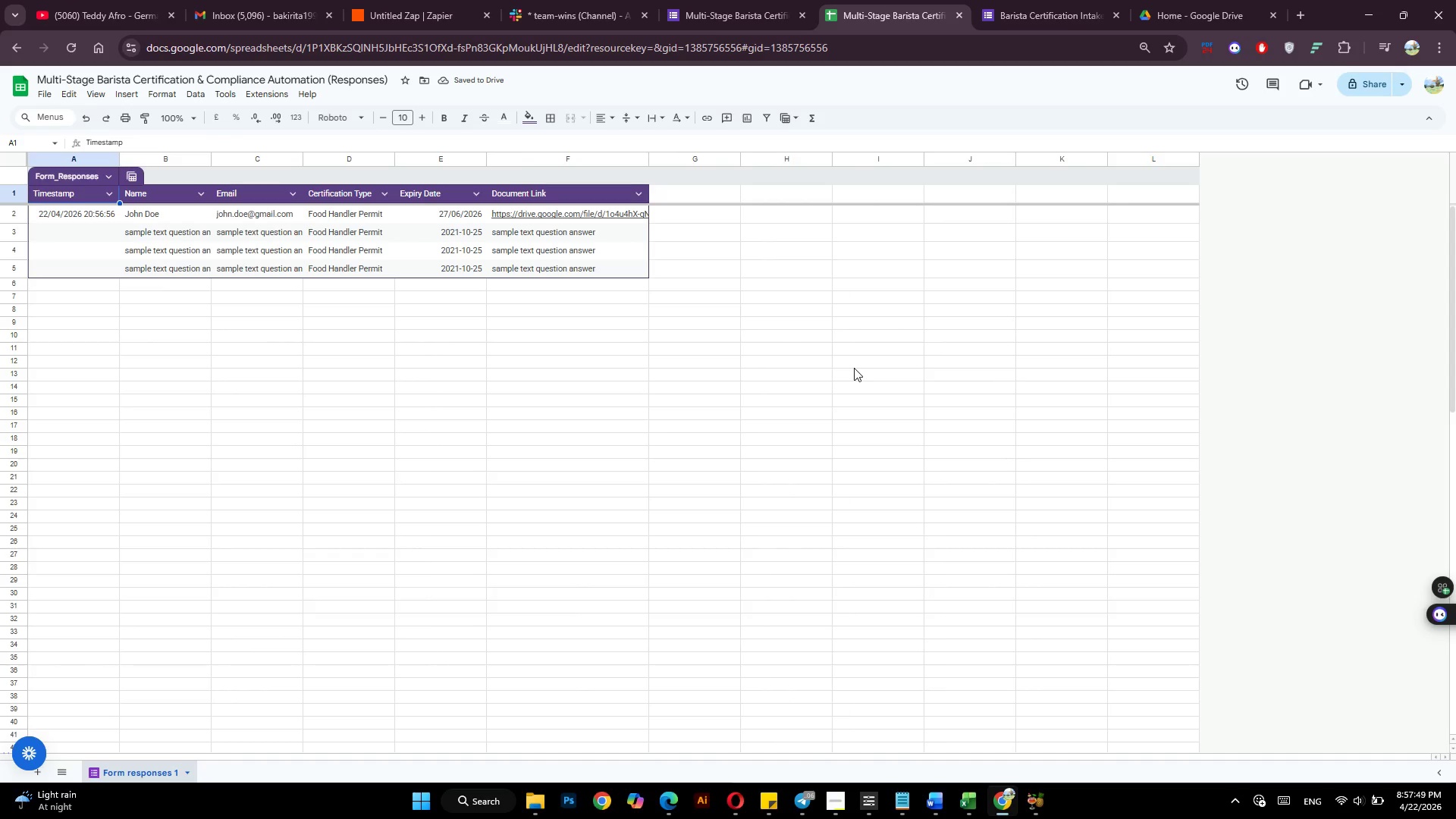 
left_click([551, 0])
 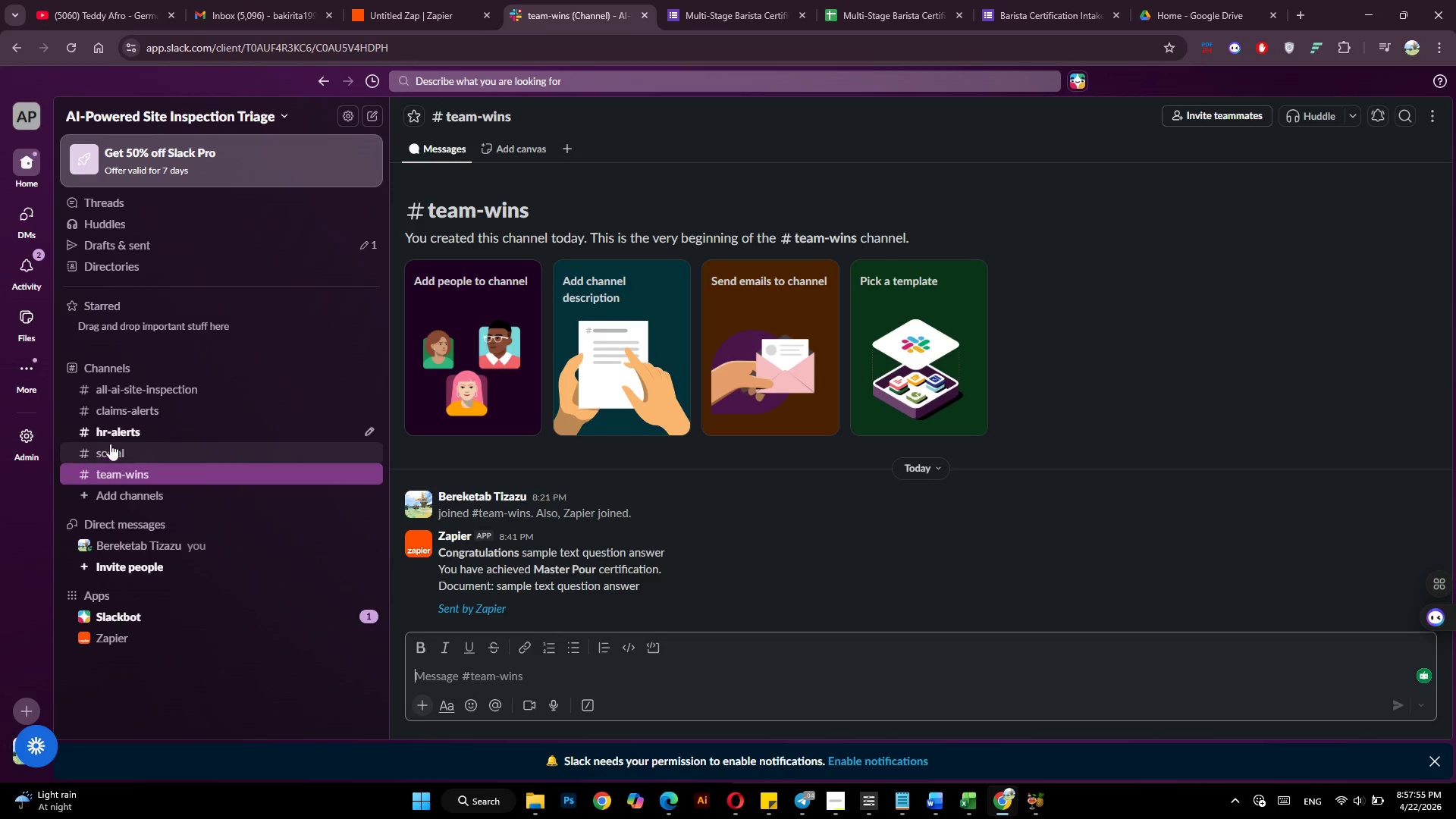 
left_click([123, 434])
 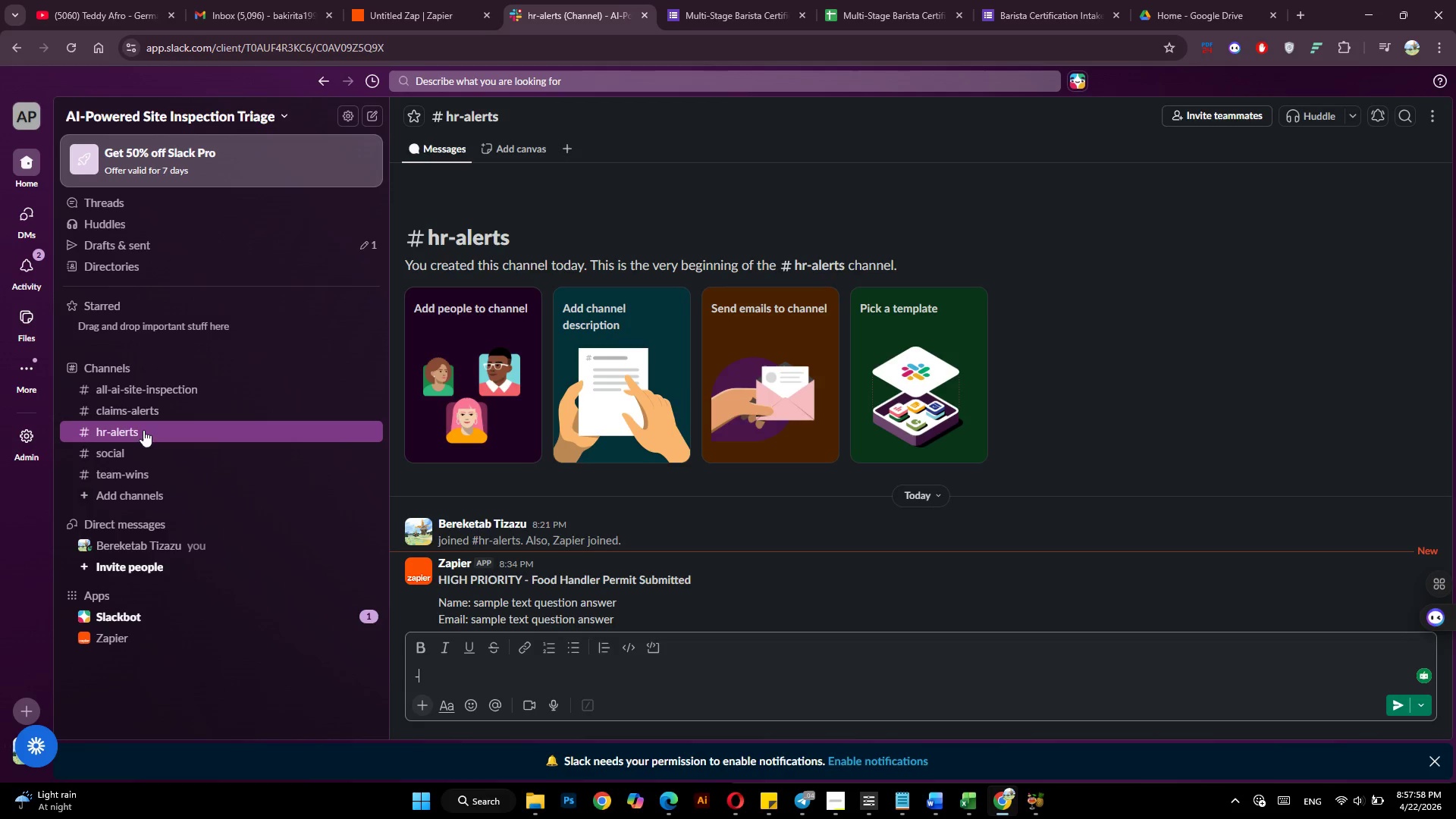 
scroll: coordinate [639, 416], scroll_direction: down, amount: 3.0
 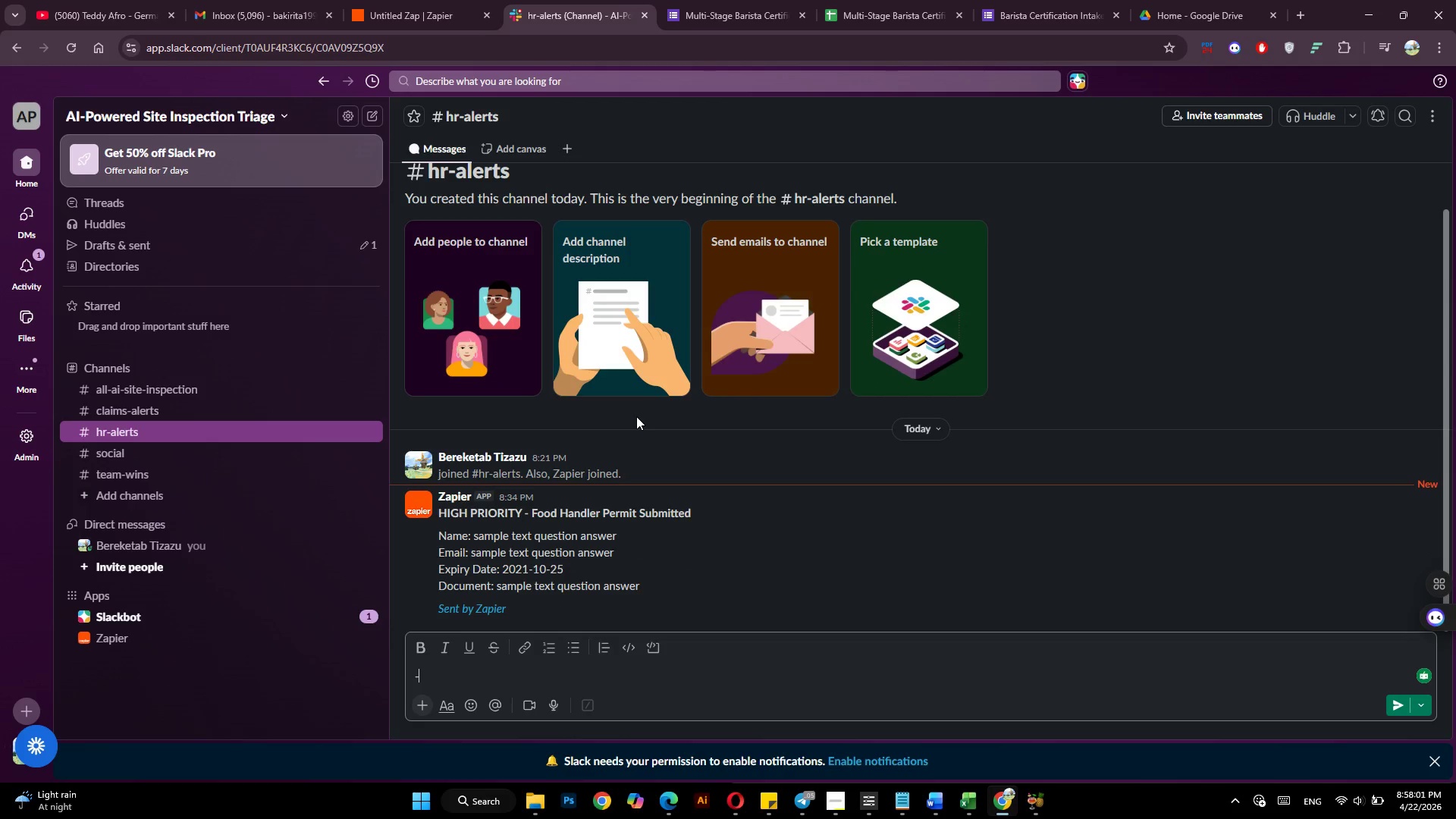 